 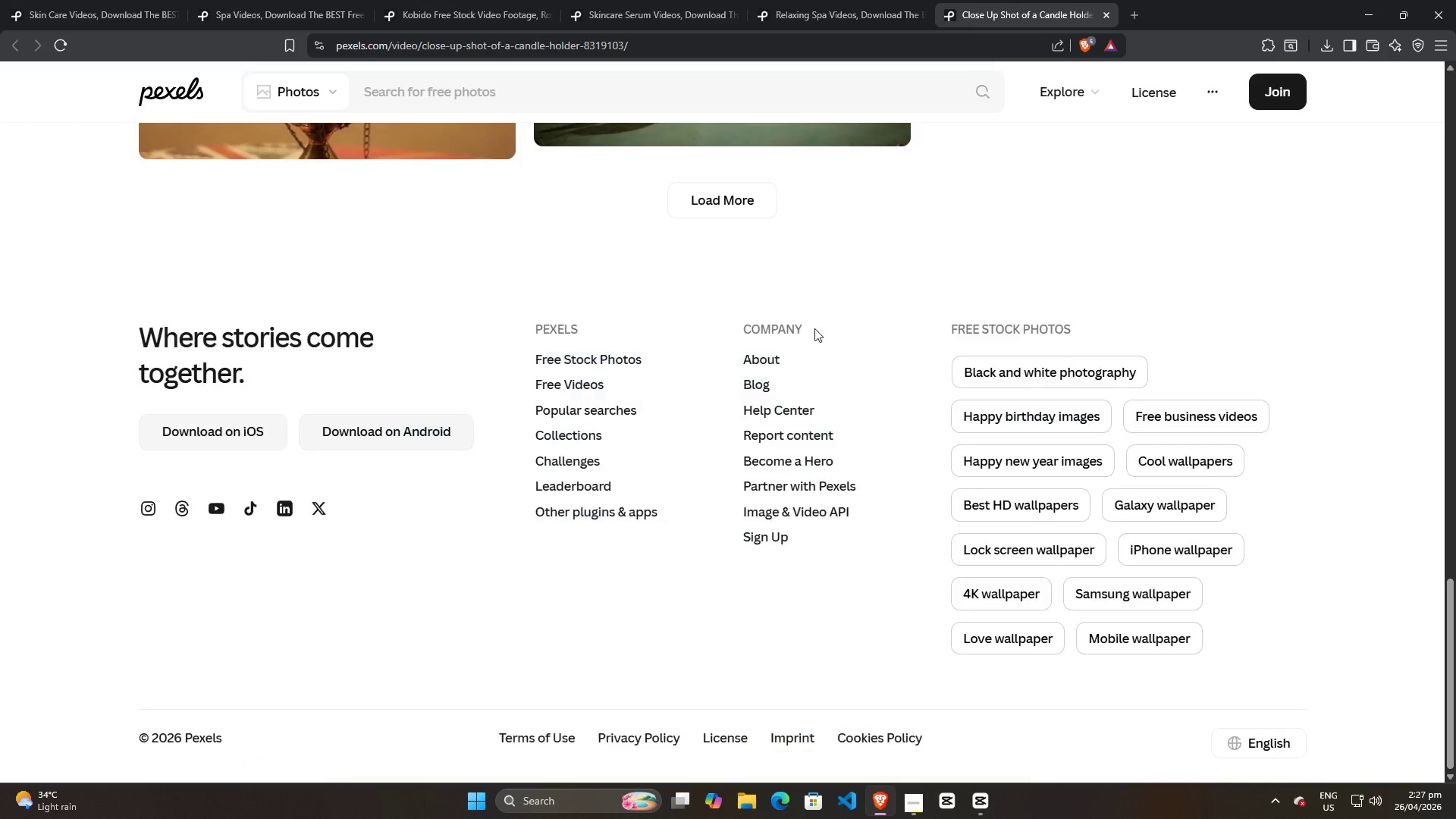 
mouse_move([882, 786])
 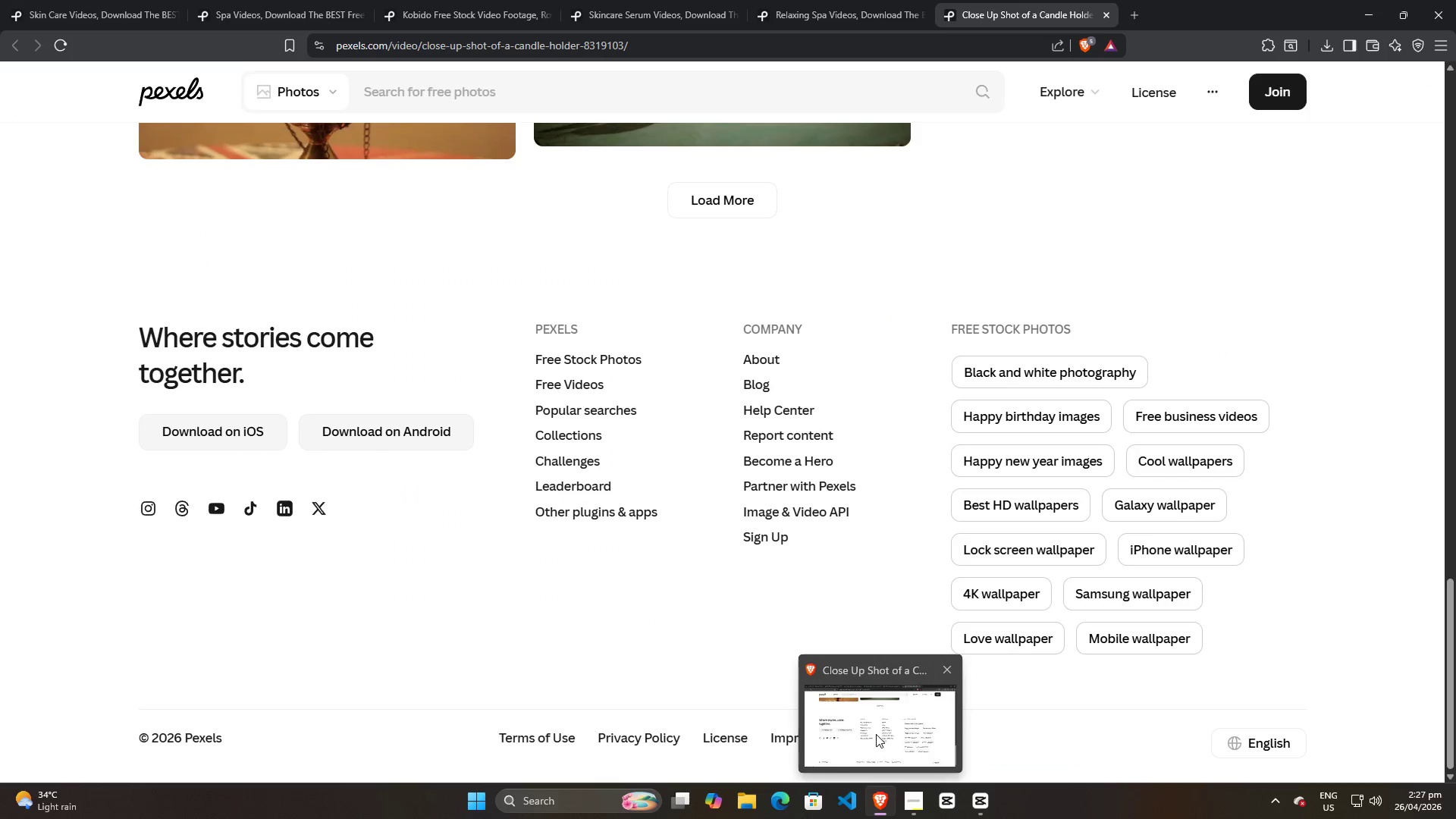 
left_click([876, 734])
 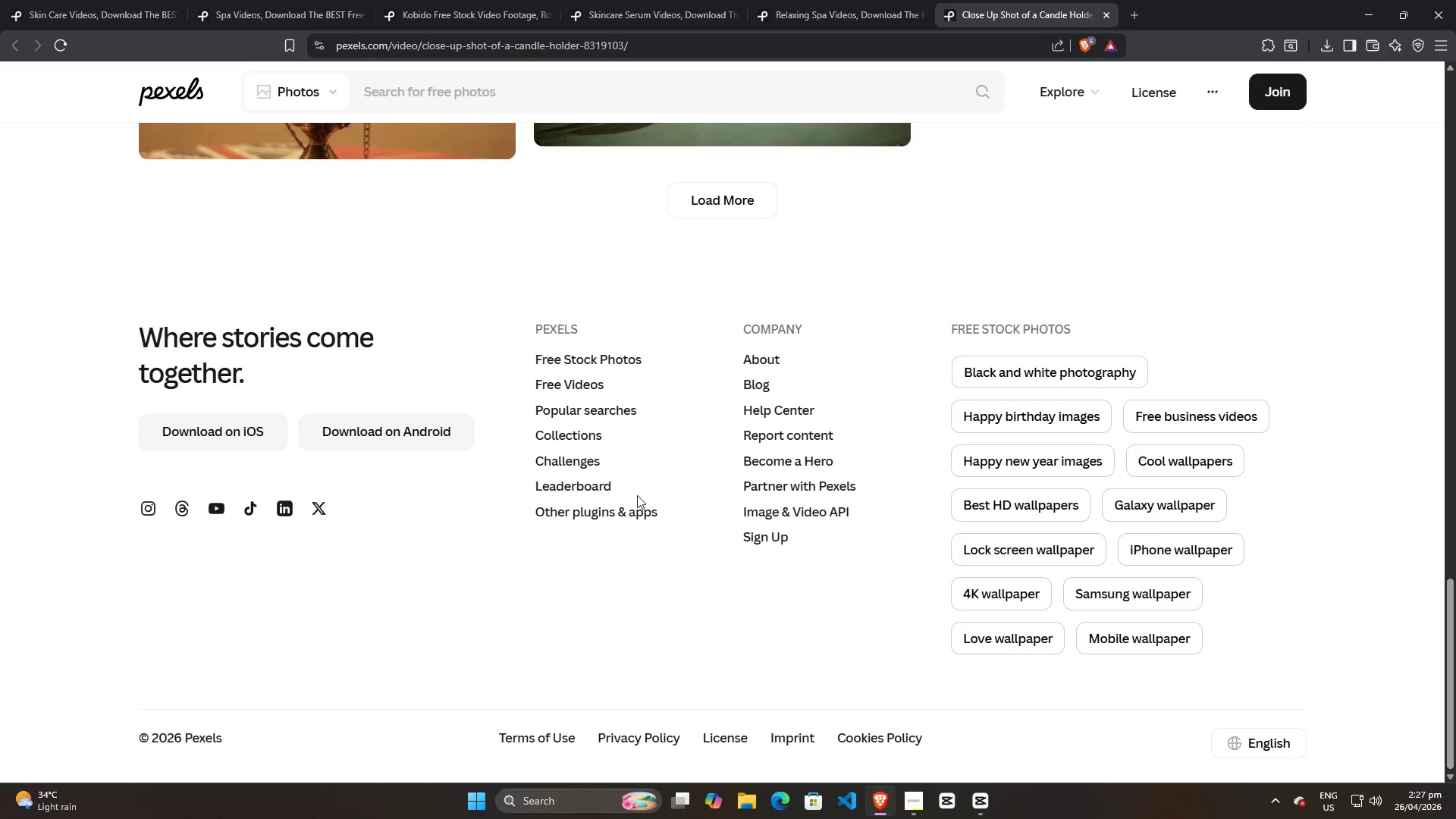 
scroll: coordinate [639, 549], scroll_direction: up, amount: 33.0
 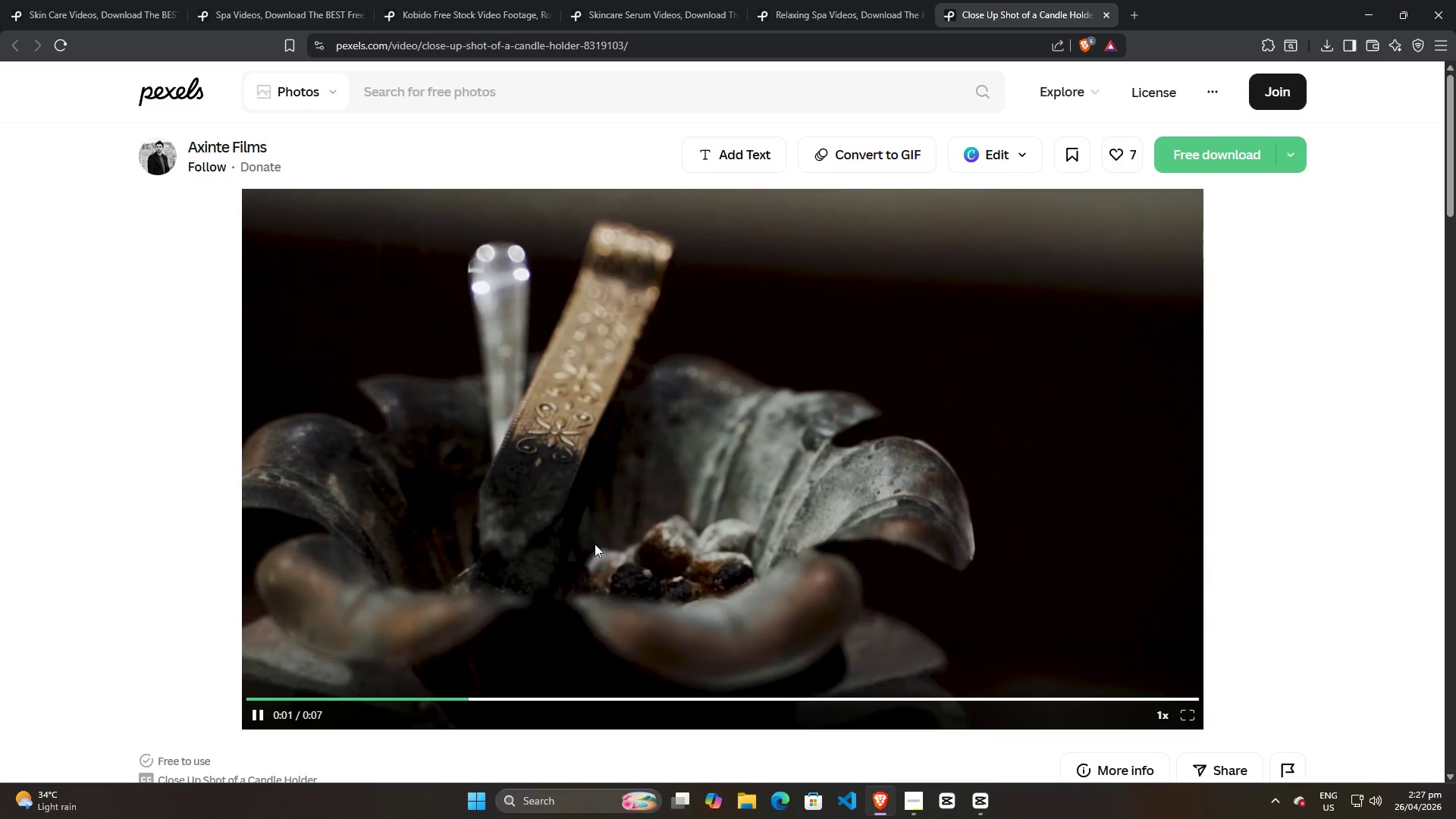 
scroll: coordinate [591, 607], scroll_direction: down, amount: 6.0